 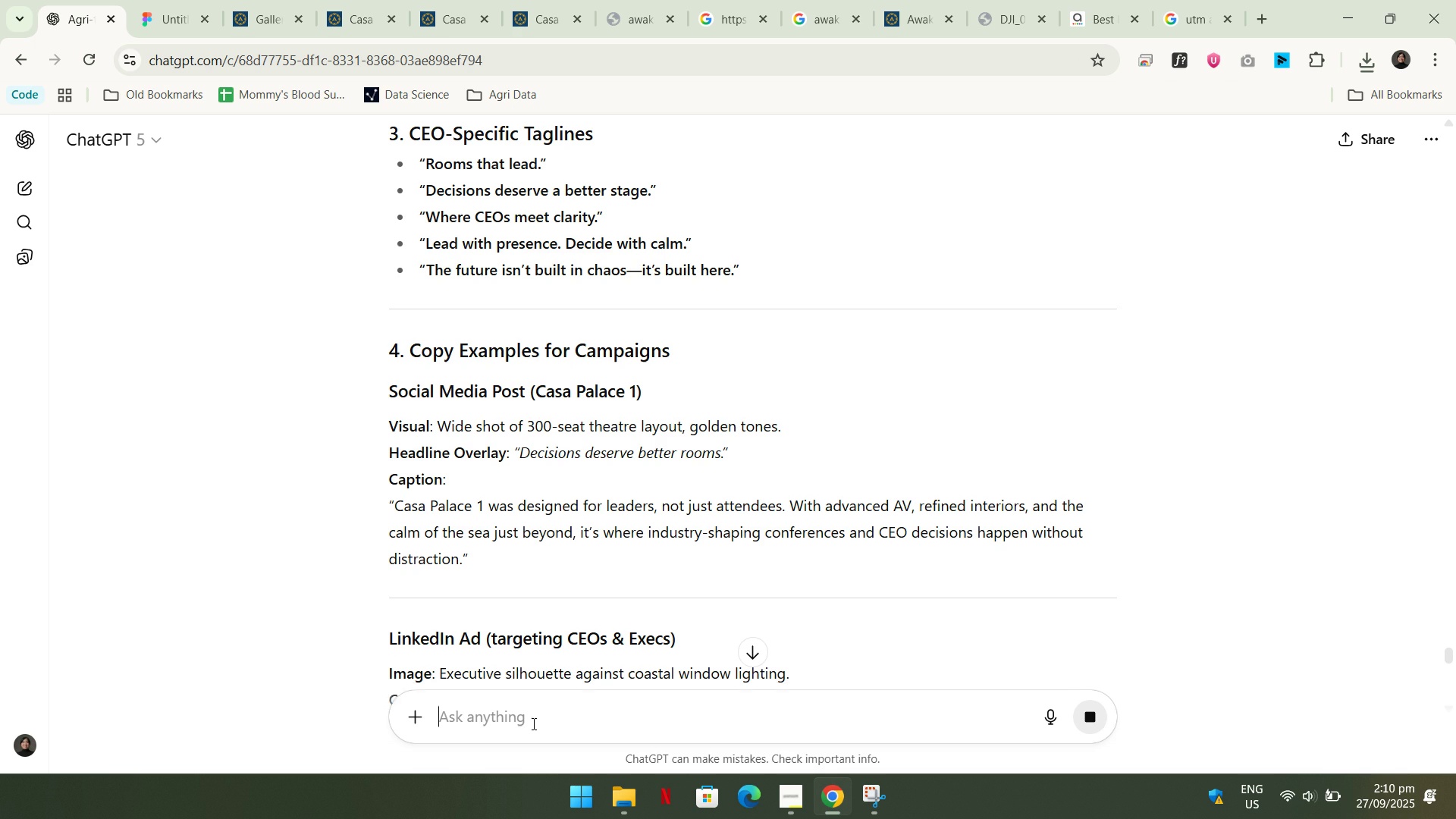 
key(Enter)
 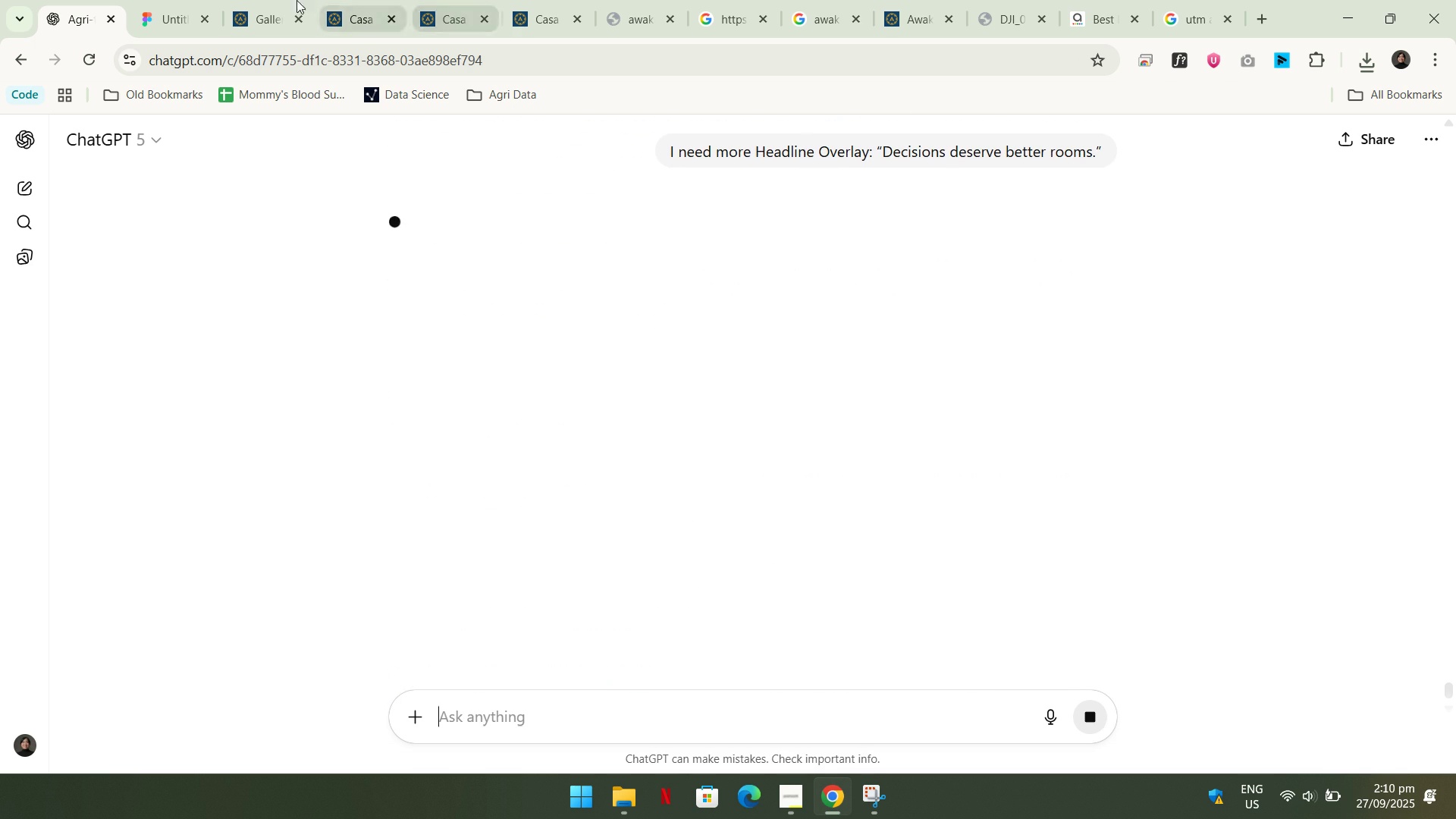 
left_click([205, 0])
 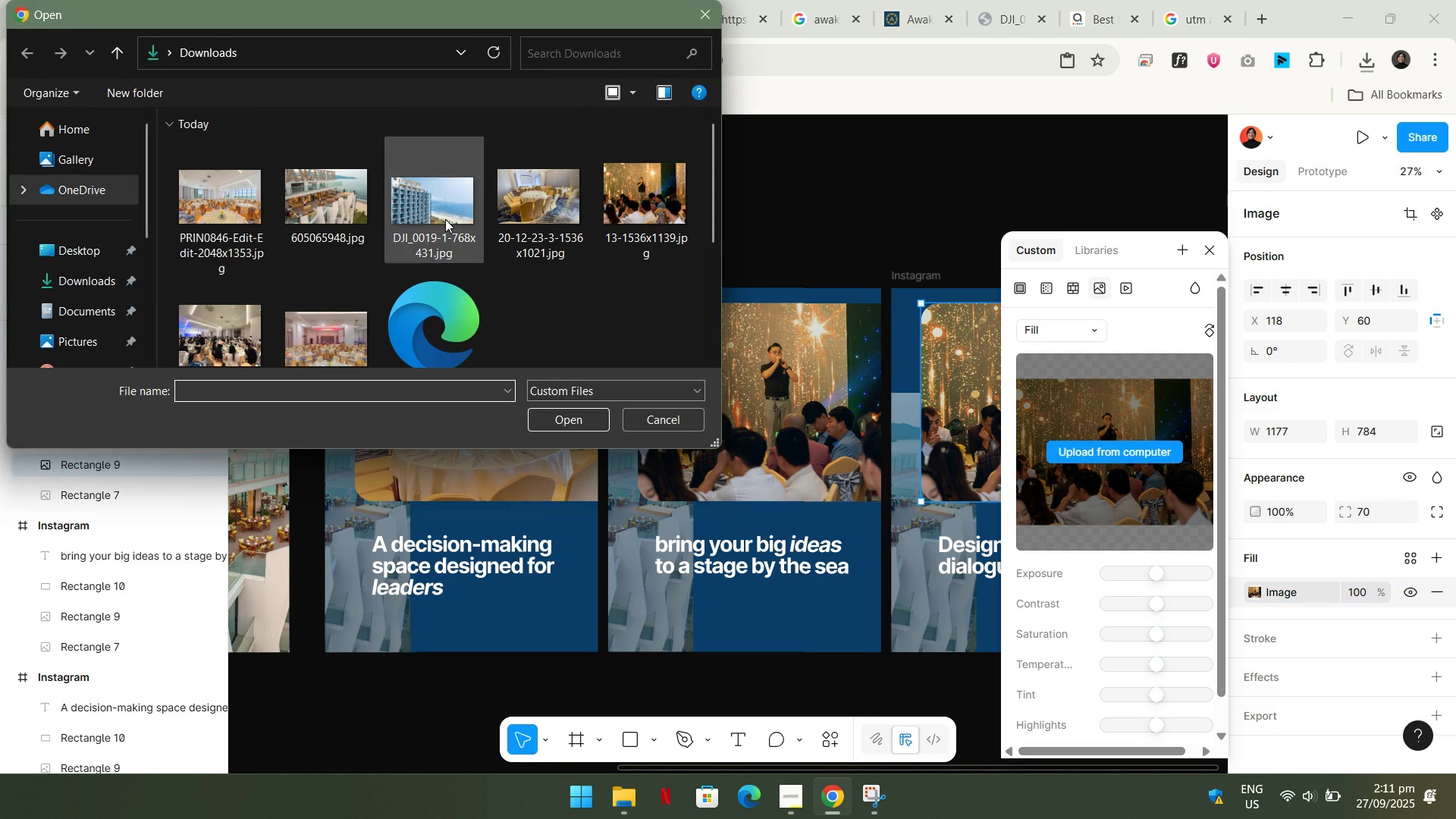 
double_click([231, 184])
 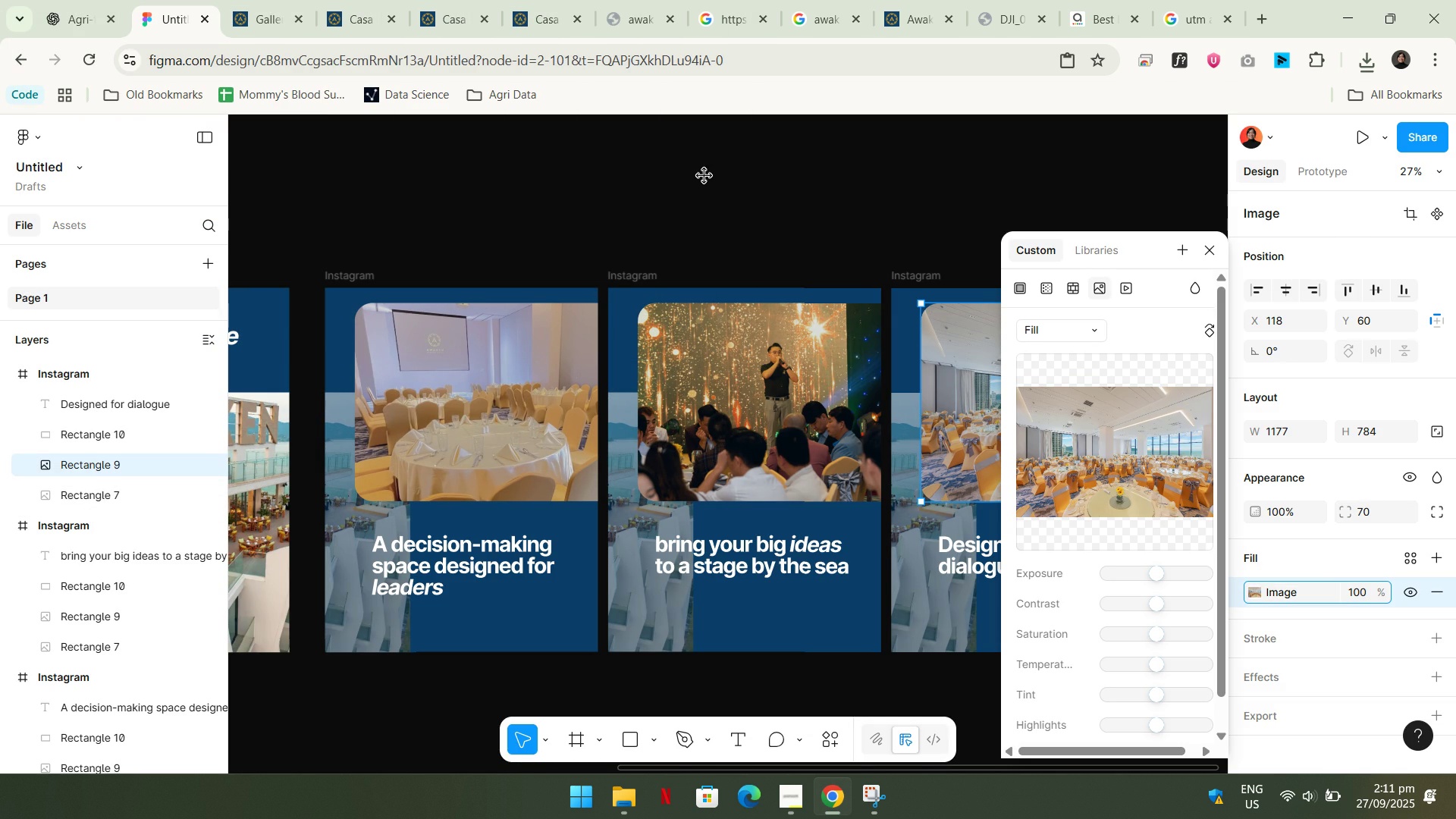 
left_click([704, 176])
 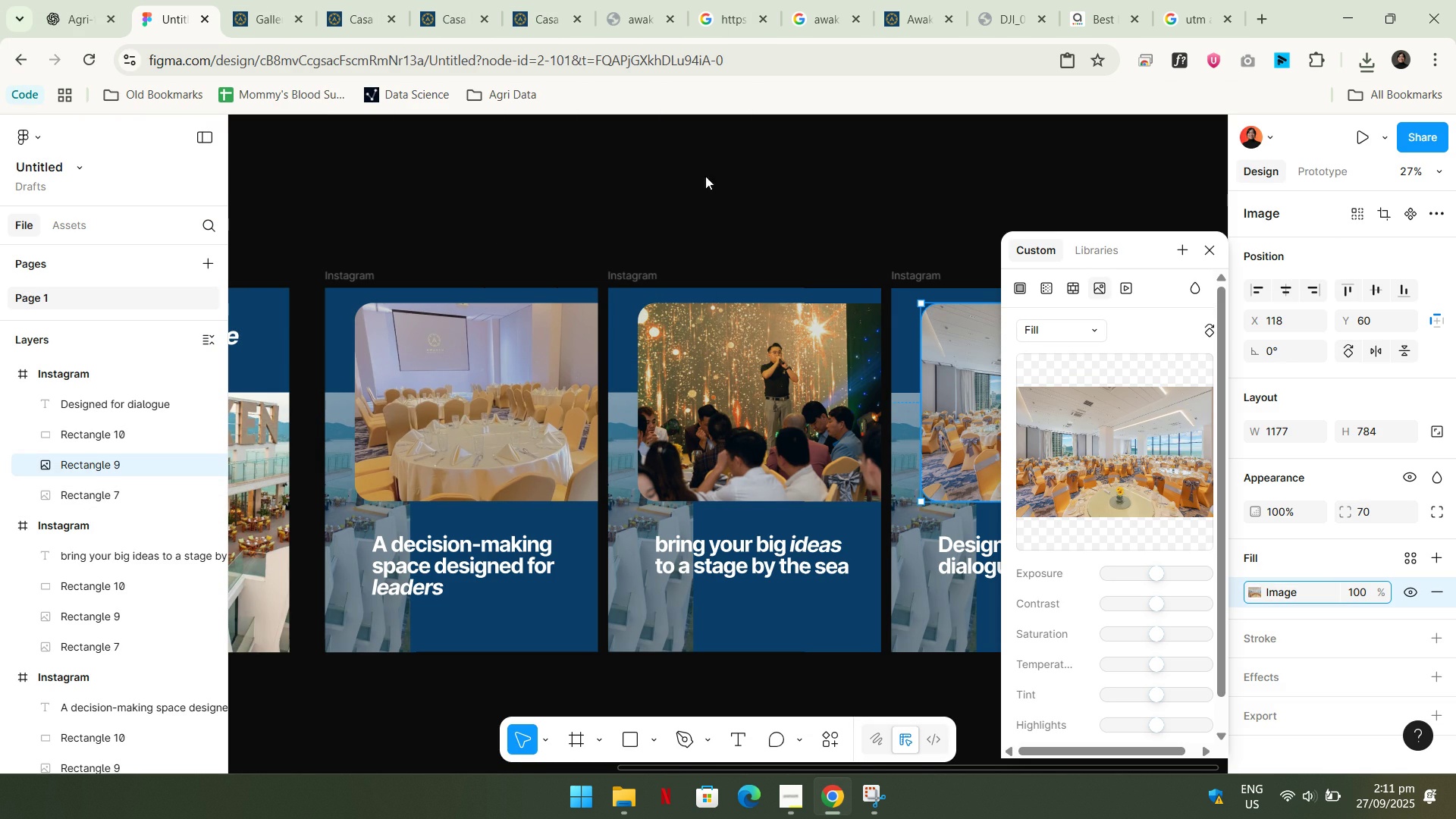 
left_click([705, 176])